 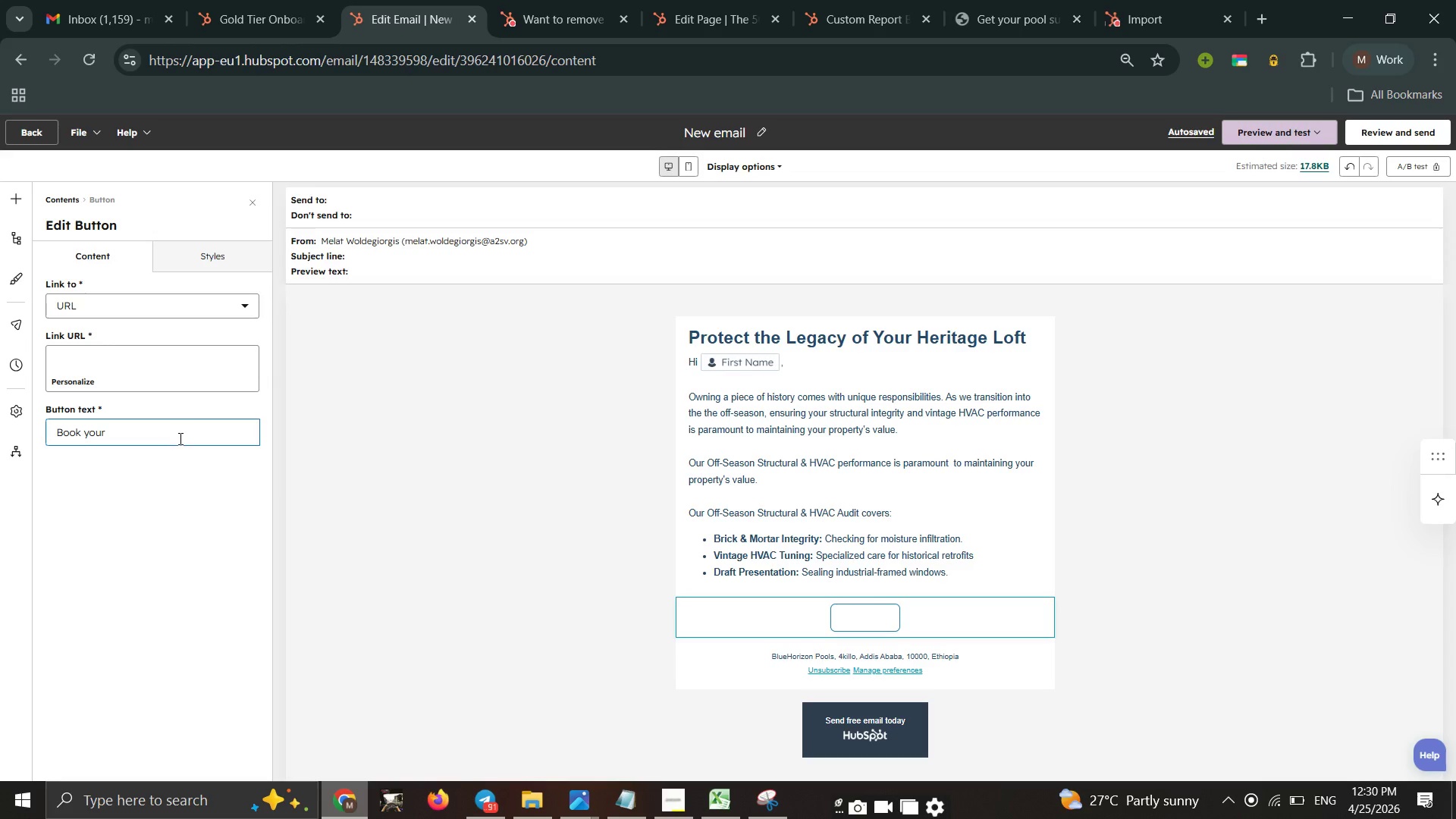 
left_click_drag(start_coordinate=[180, 438], to_coordinate=[10, 422])
 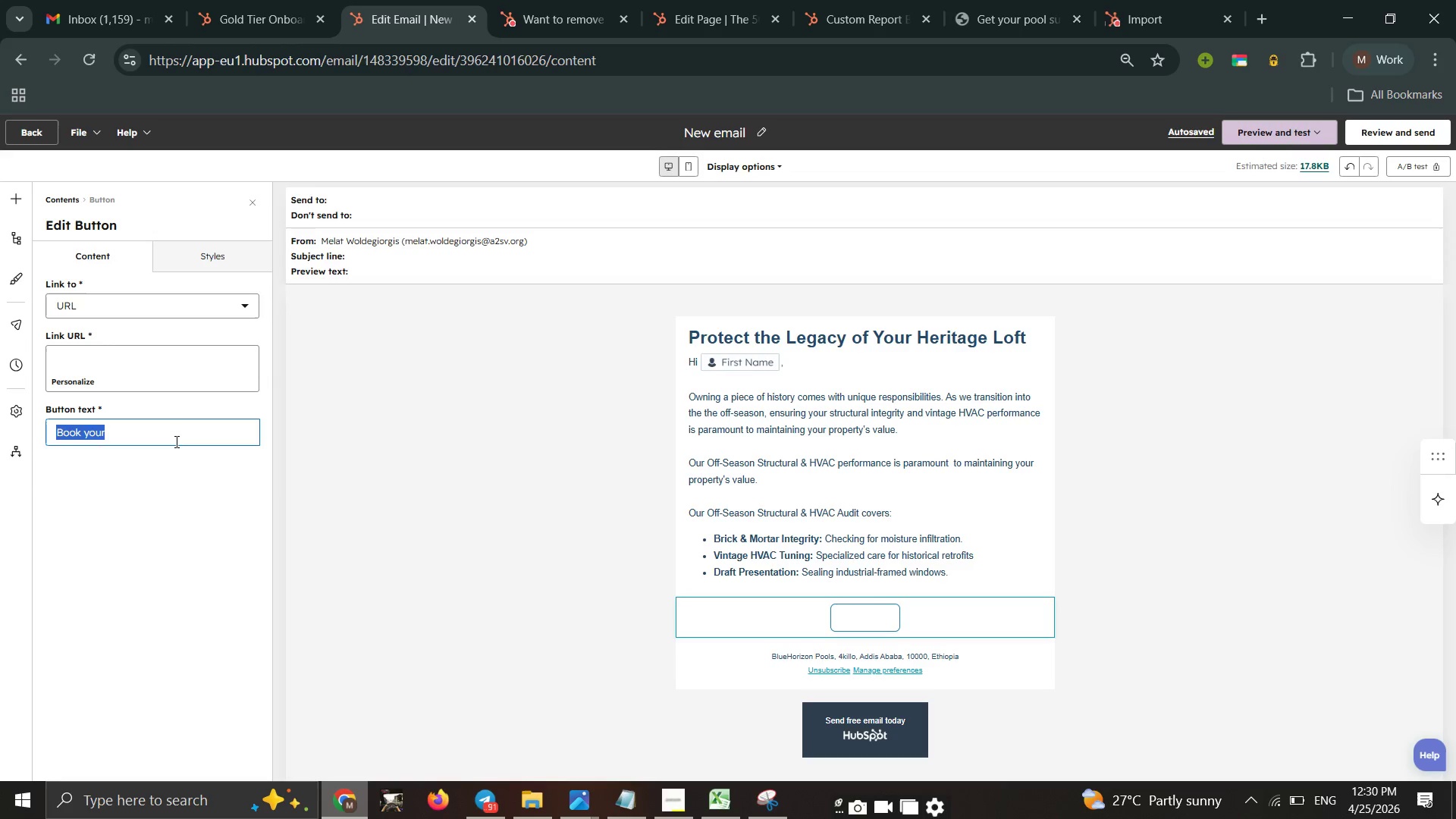 
left_click([175, 441])
 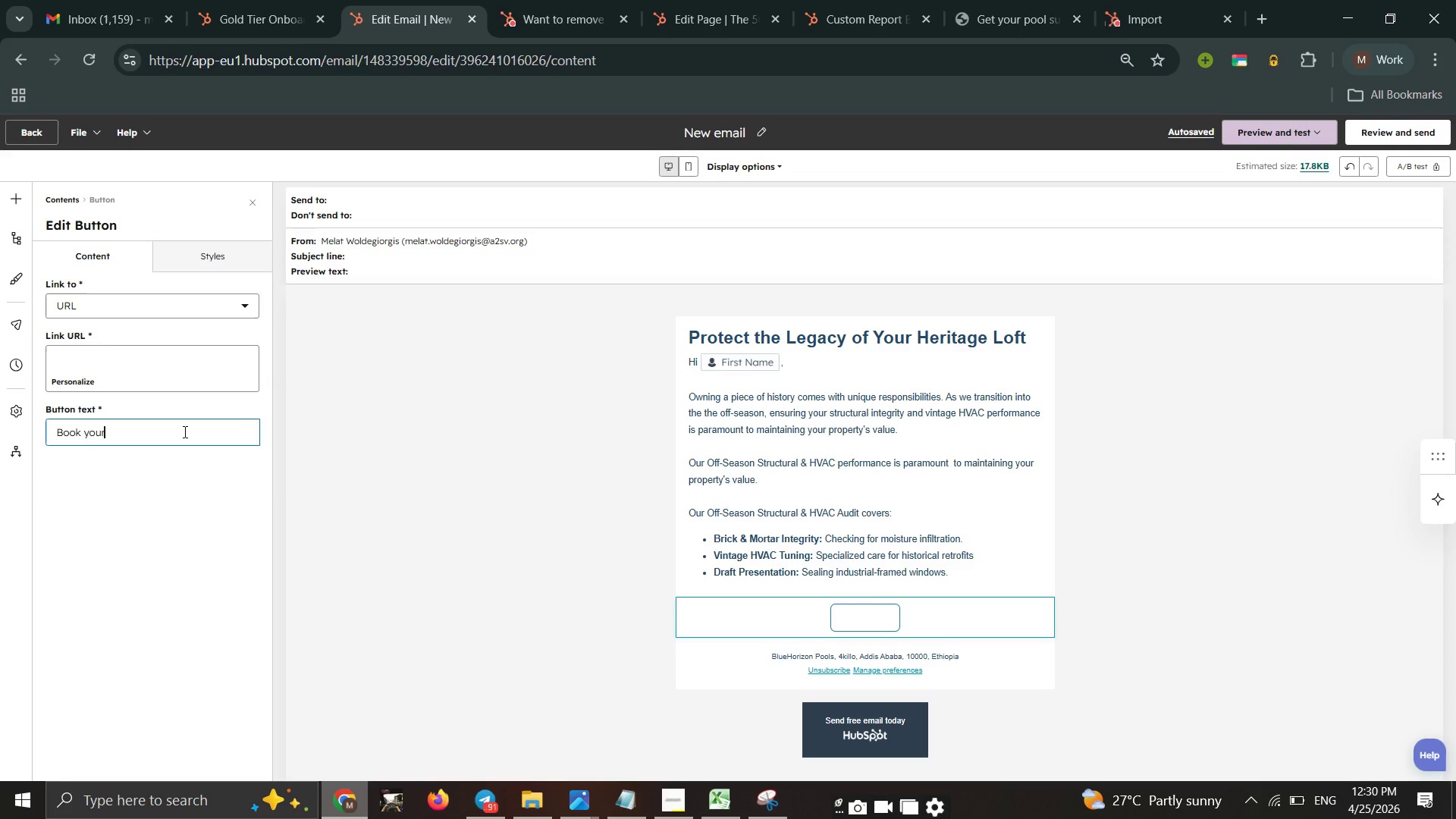 
hold_key(key=Equal, duration=0.47)
 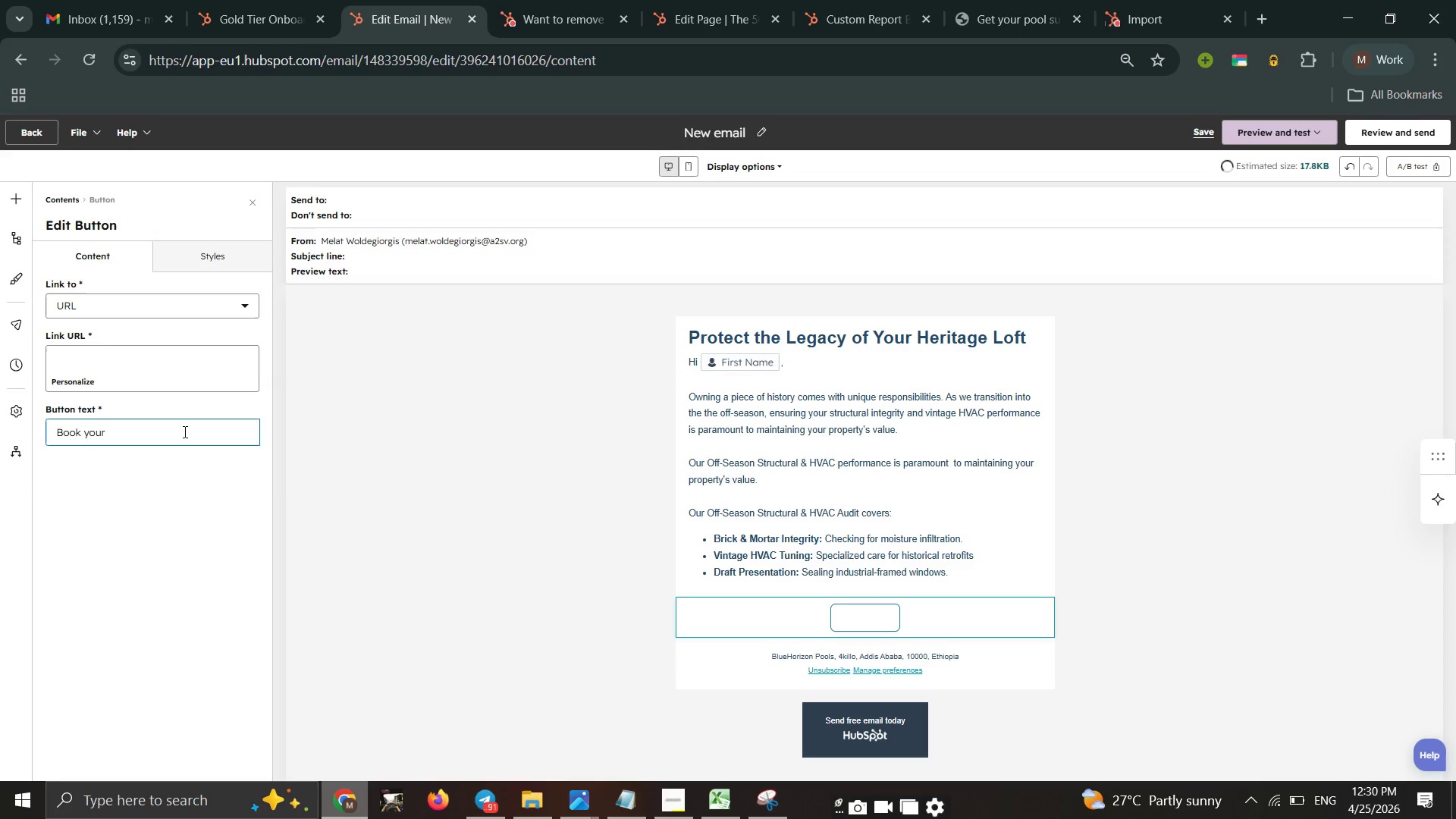 
hold_key(key=Backspace, duration=1.12)
 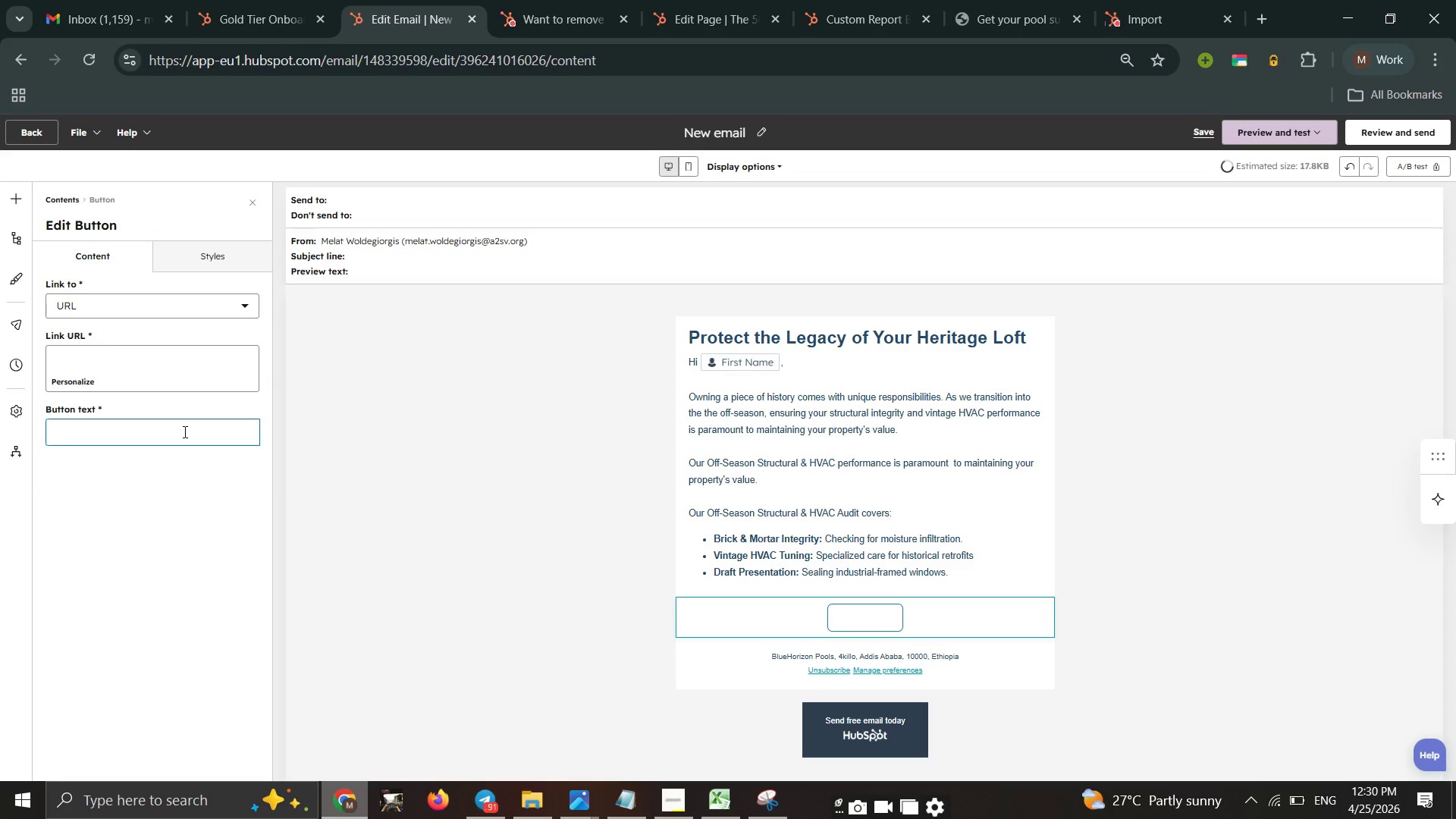 
key(Backspace)
type(BOOK YOUR AUDIT)
 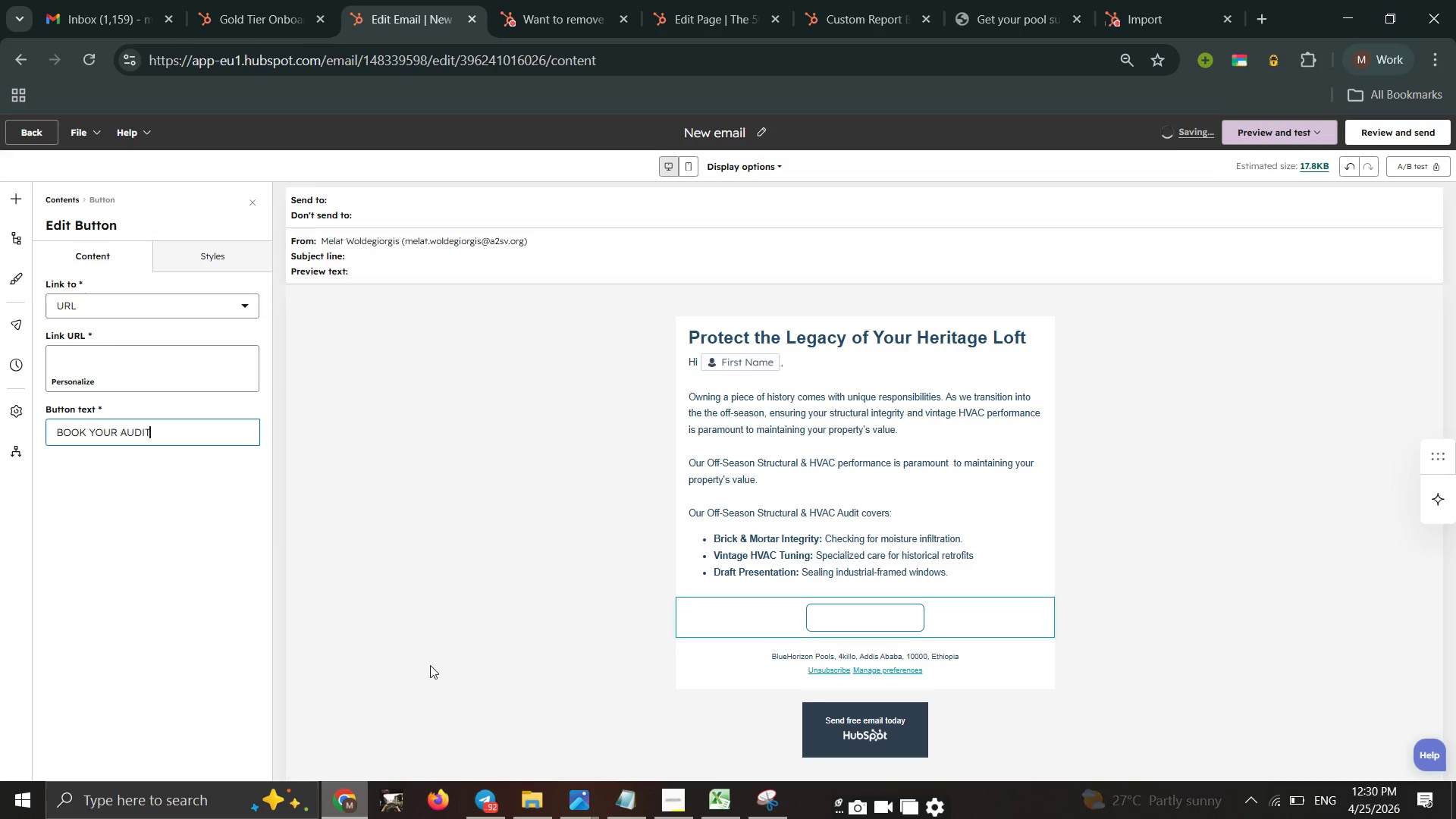 
wait(5.33)
 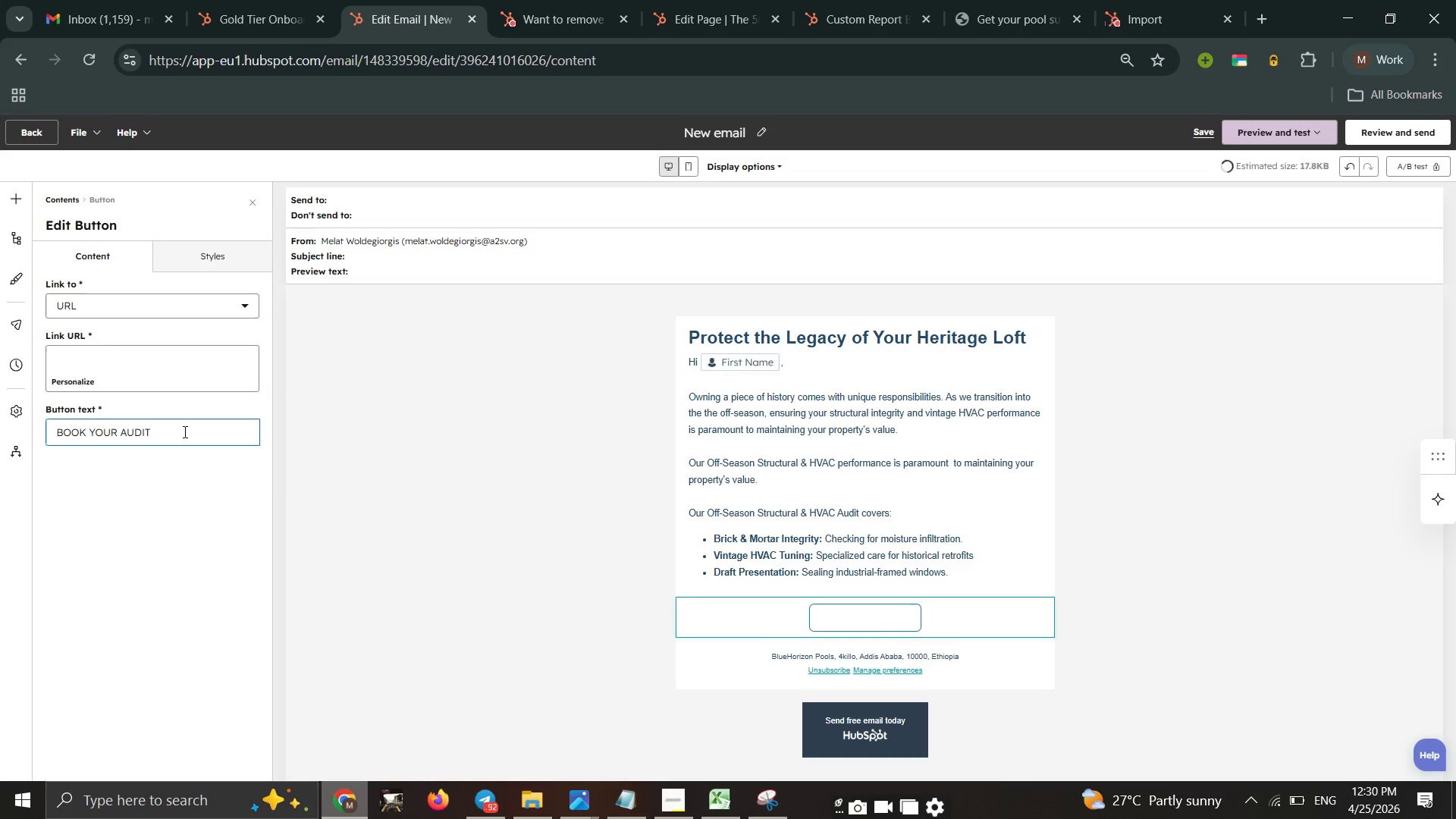 
left_click([681, 805])